 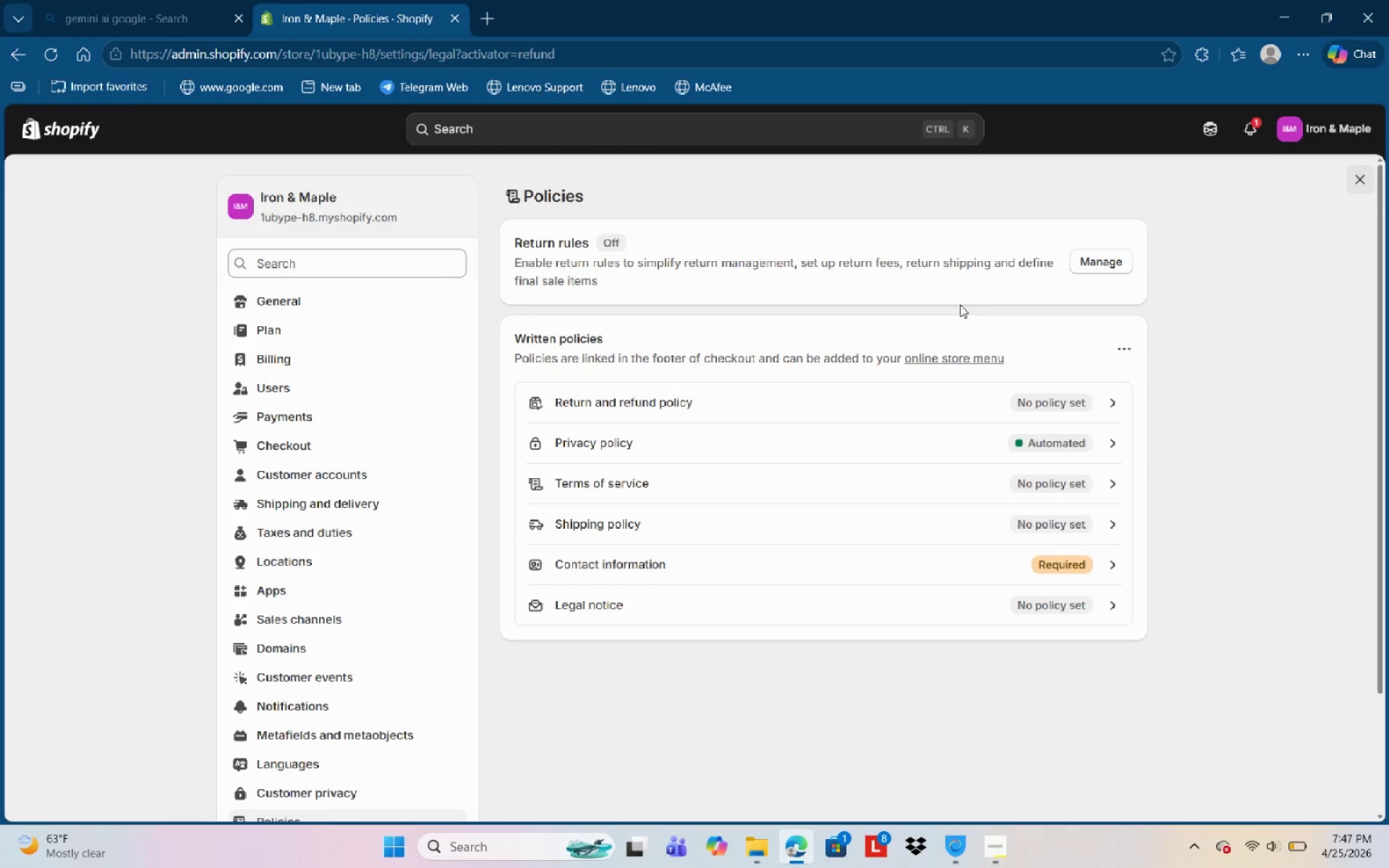 
left_click([775, 509])
 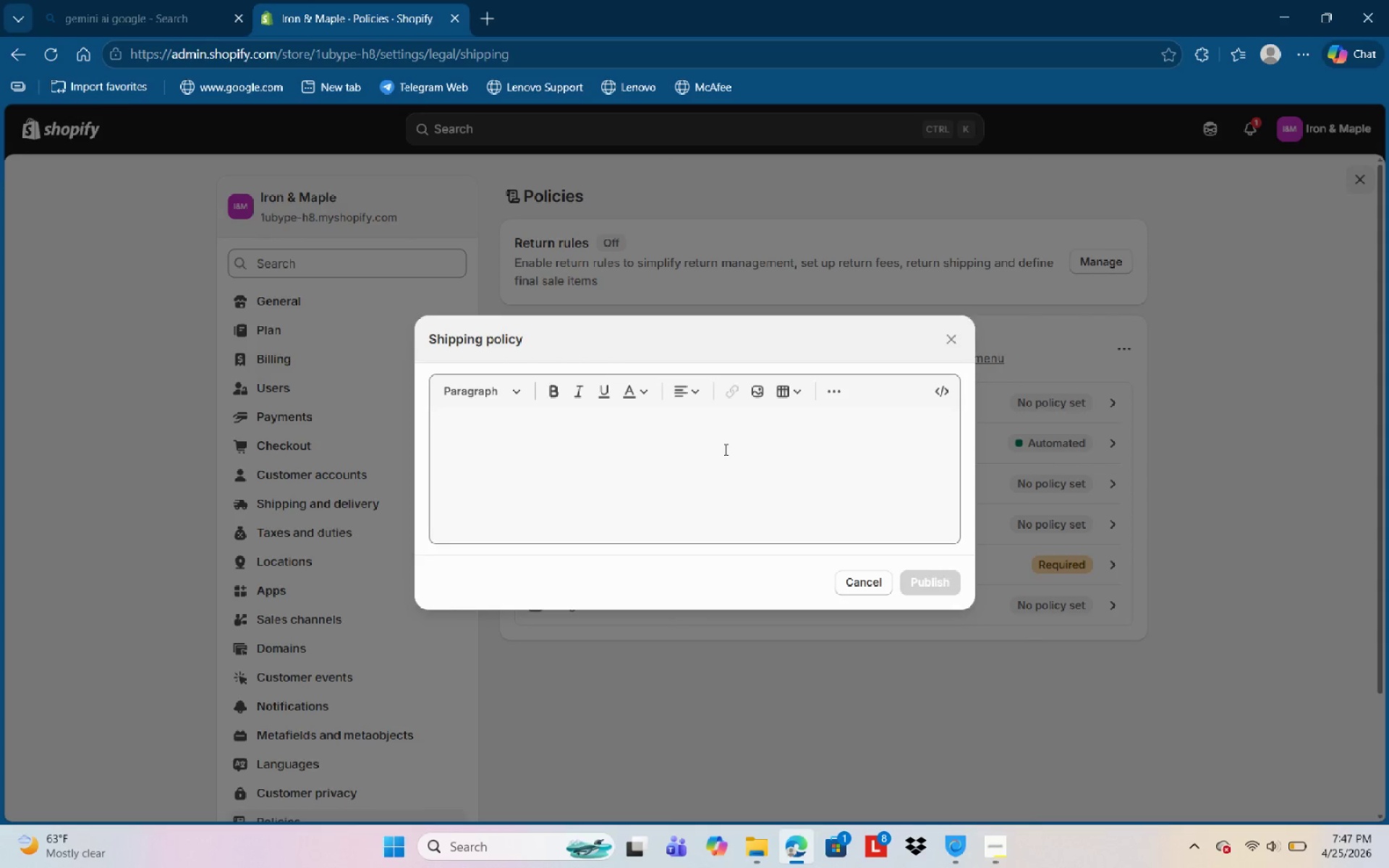 
mouse_move([931, 420])
 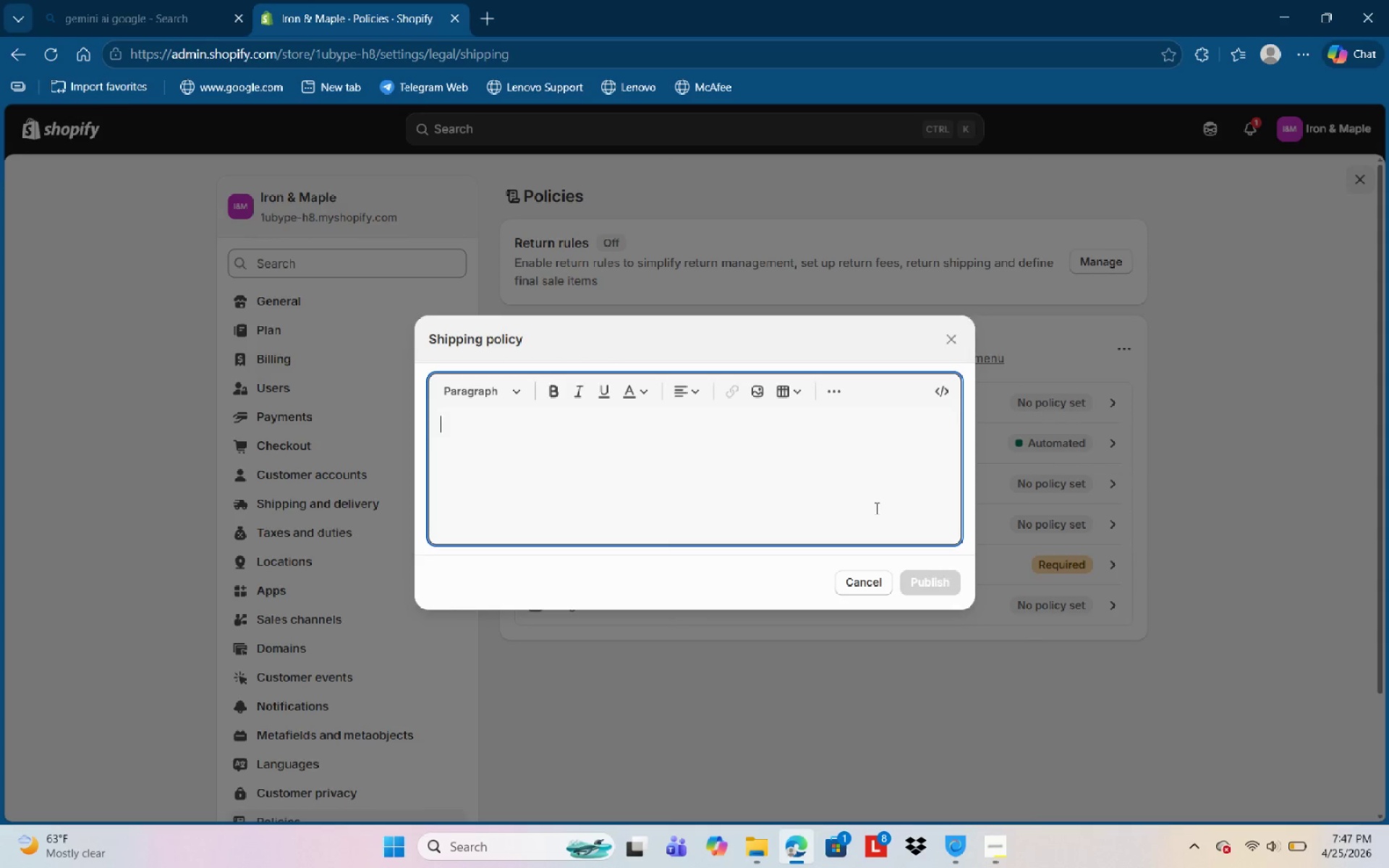 
double_click([875, 508])
 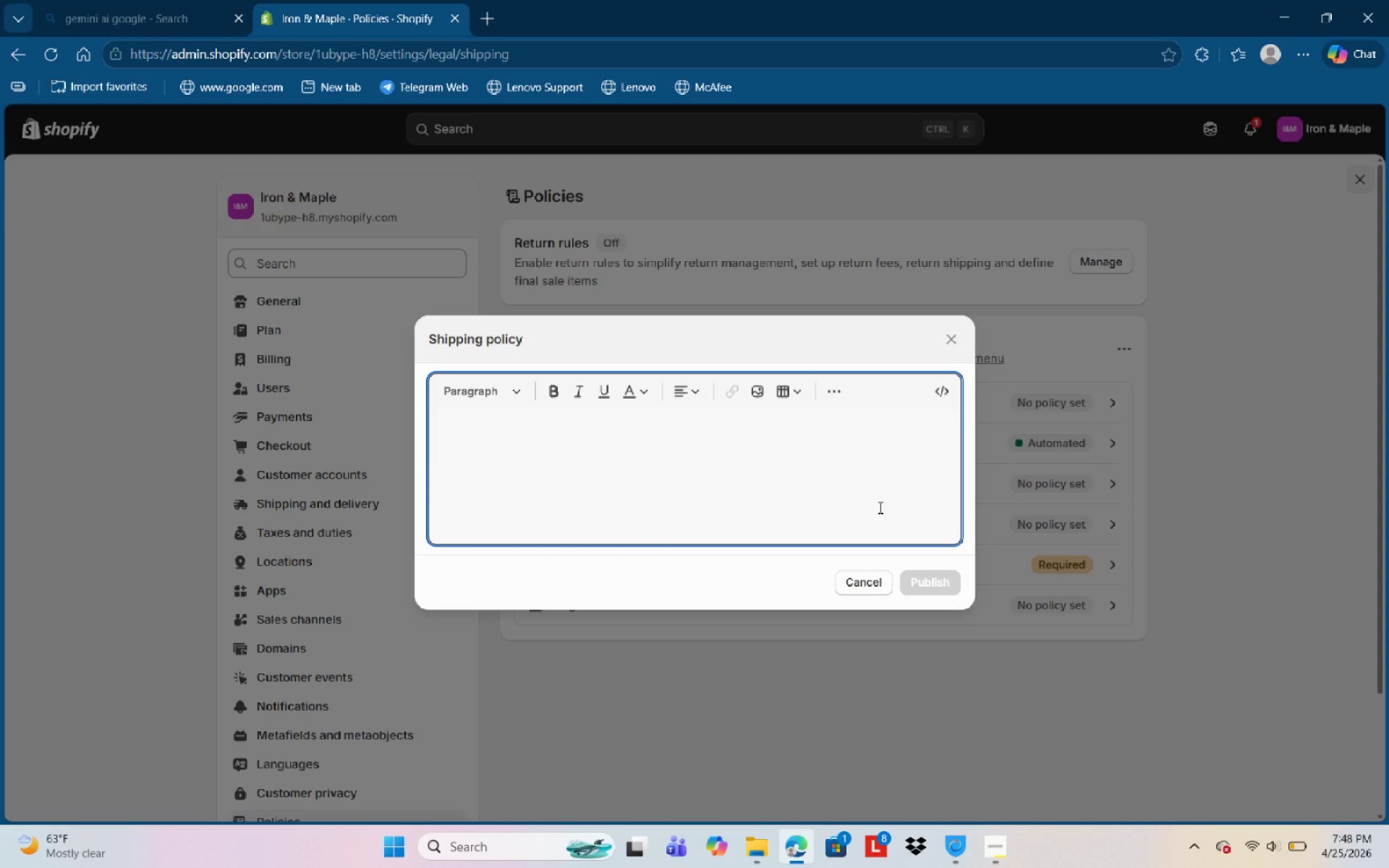 
wait(30.22)
 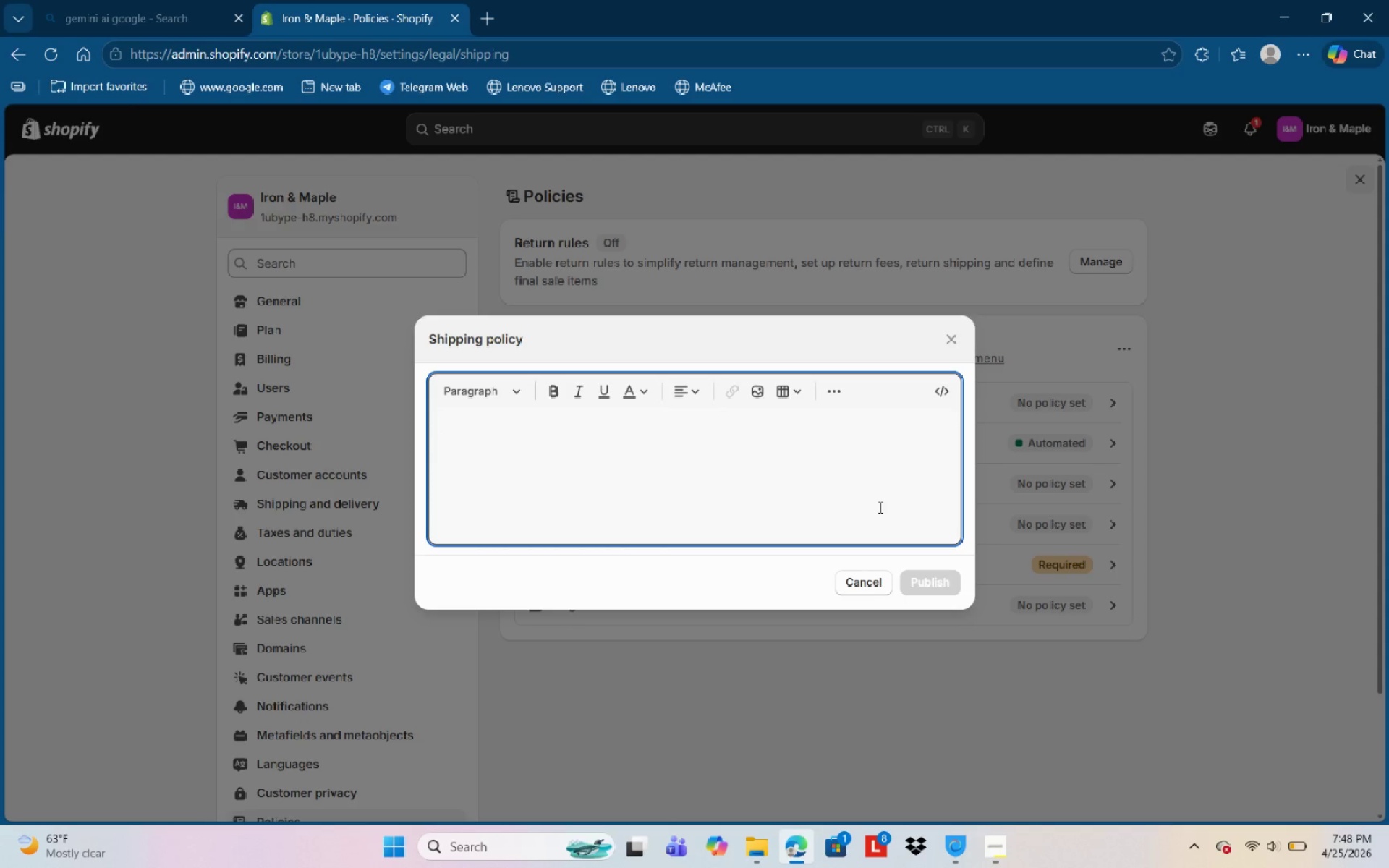 
left_click([1004, 853])